 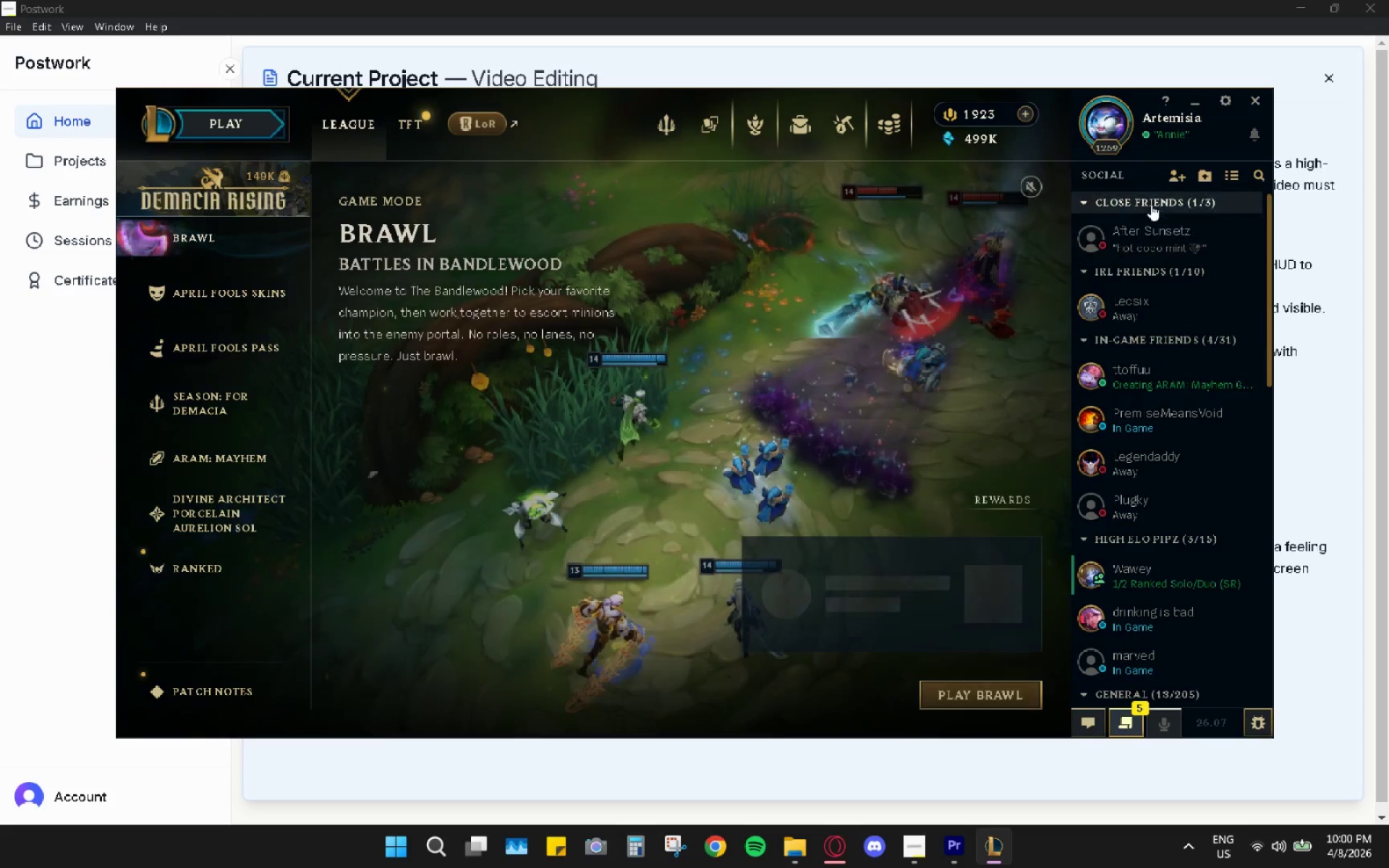 
left_click([210, 114])
 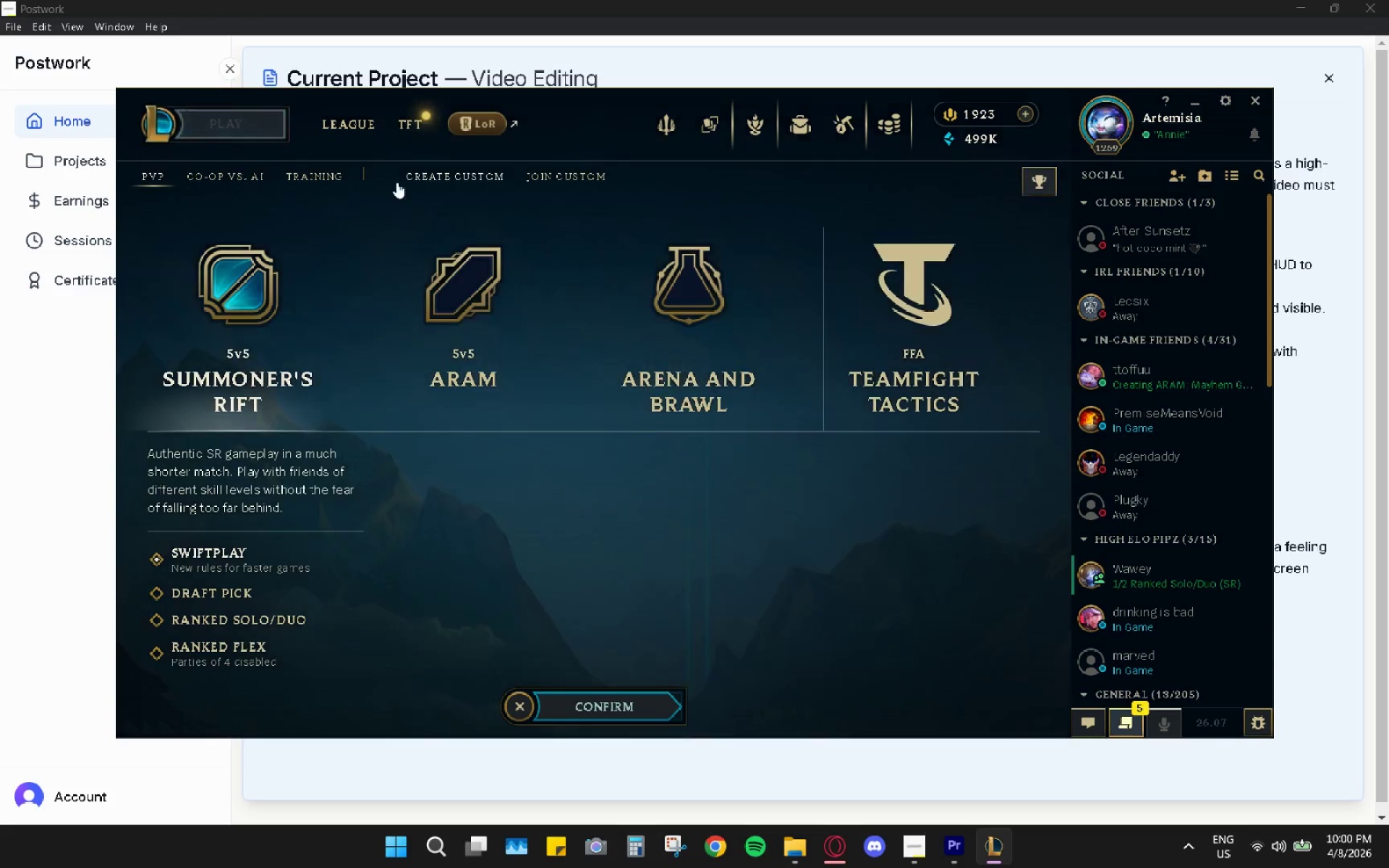 
left_click([312, 169])
 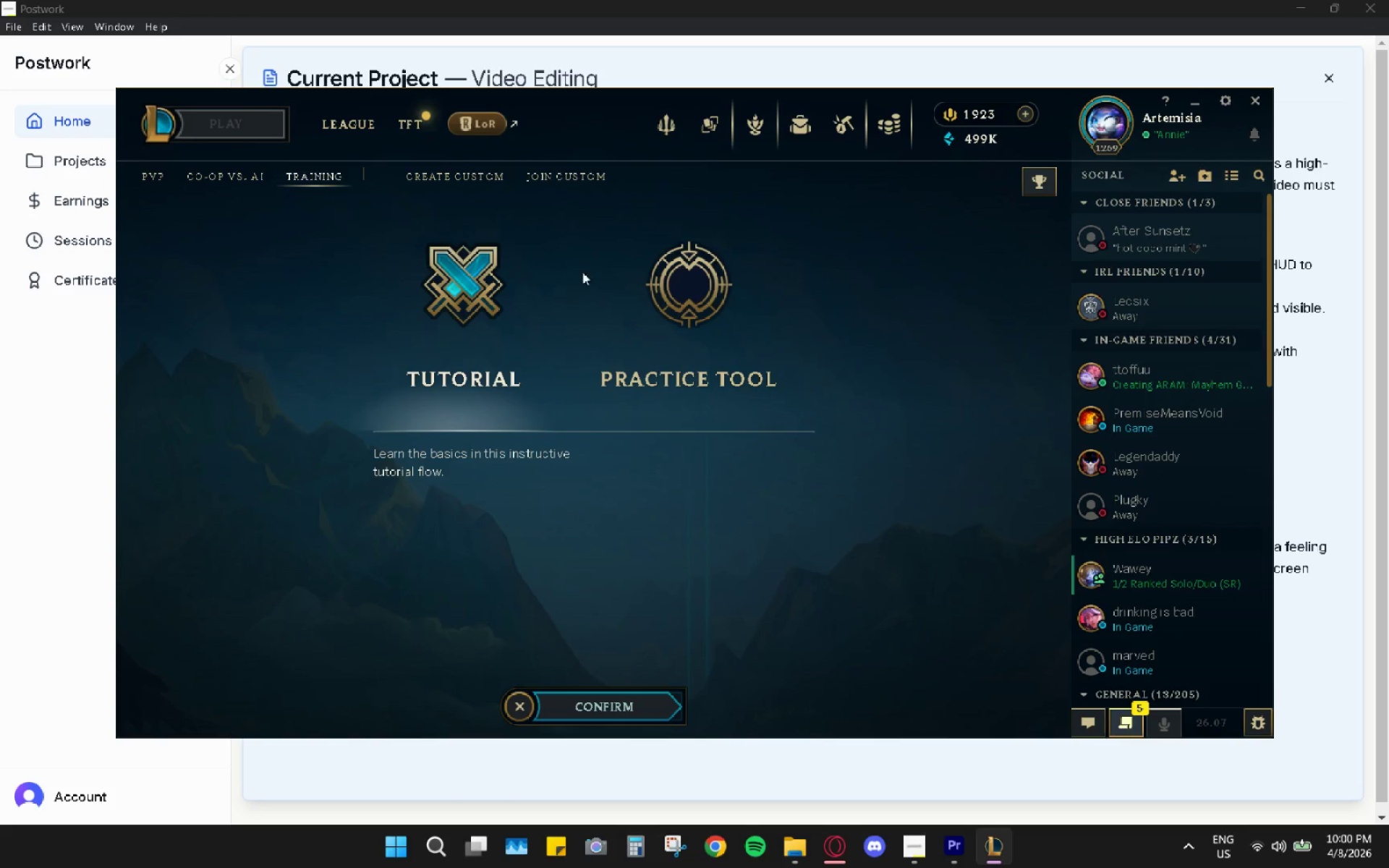 
left_click_drag(start_coordinate=[631, 272], to_coordinate=[643, 272])
 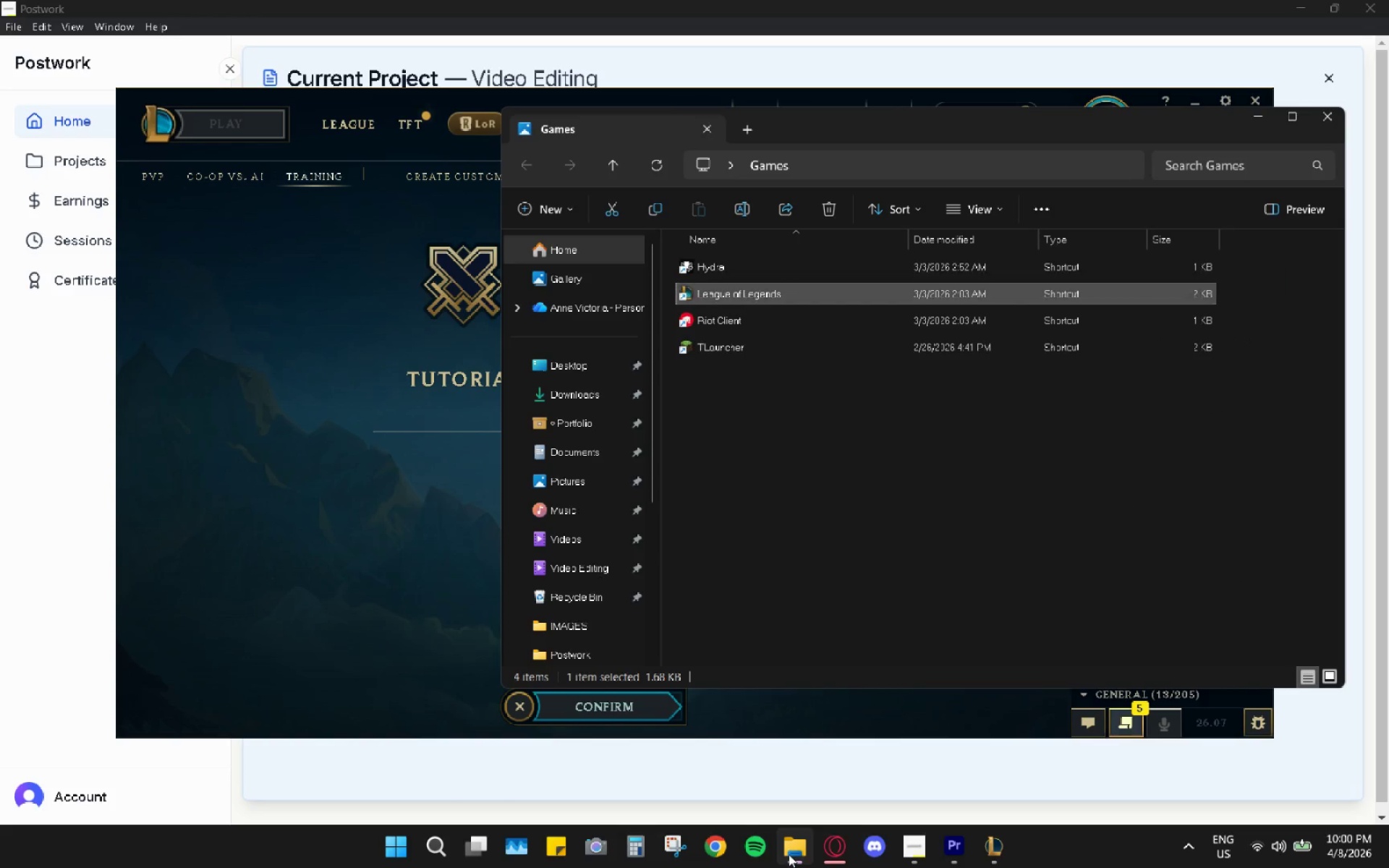 
left_click([575, 399])
 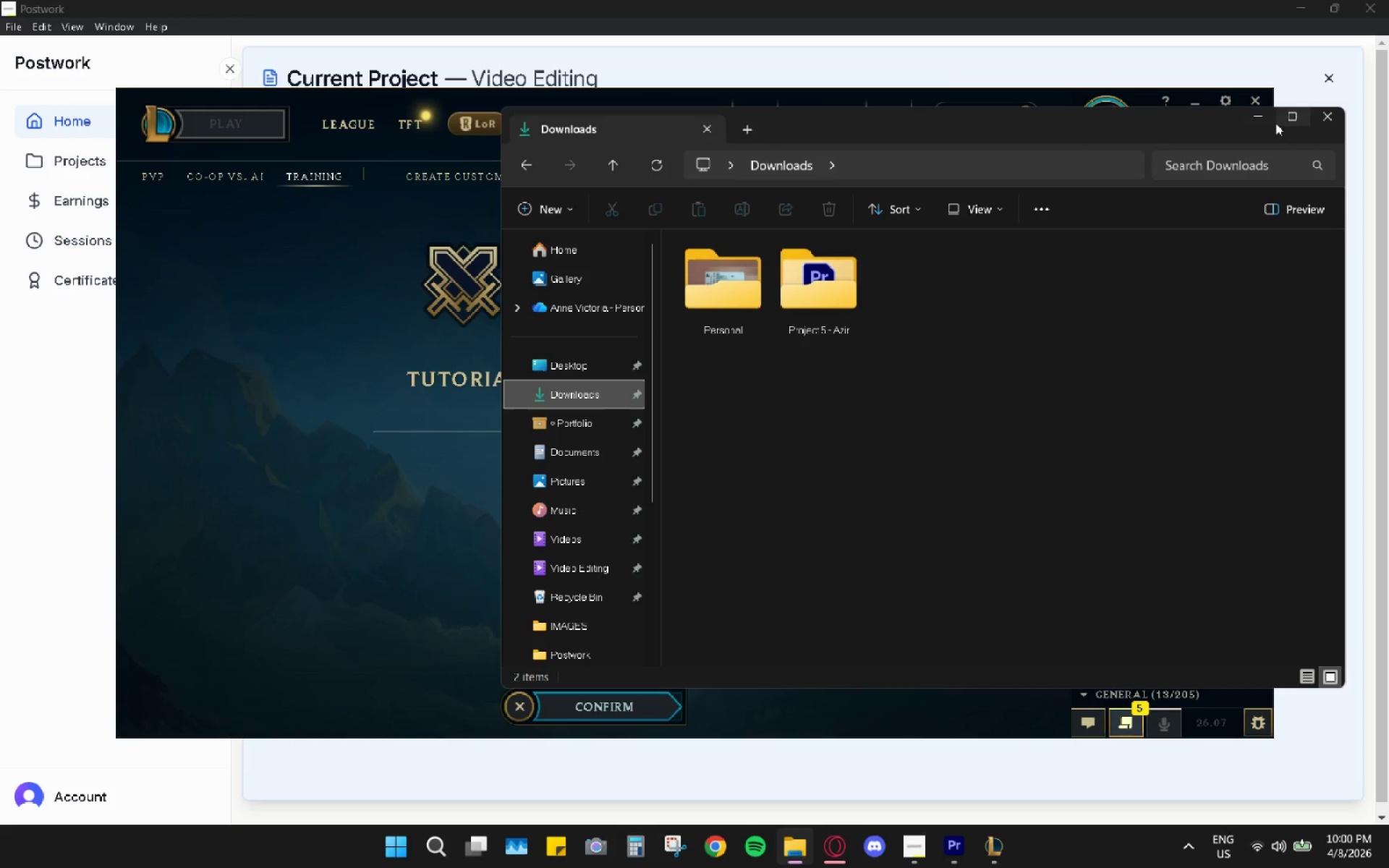 
left_click([1267, 119])
 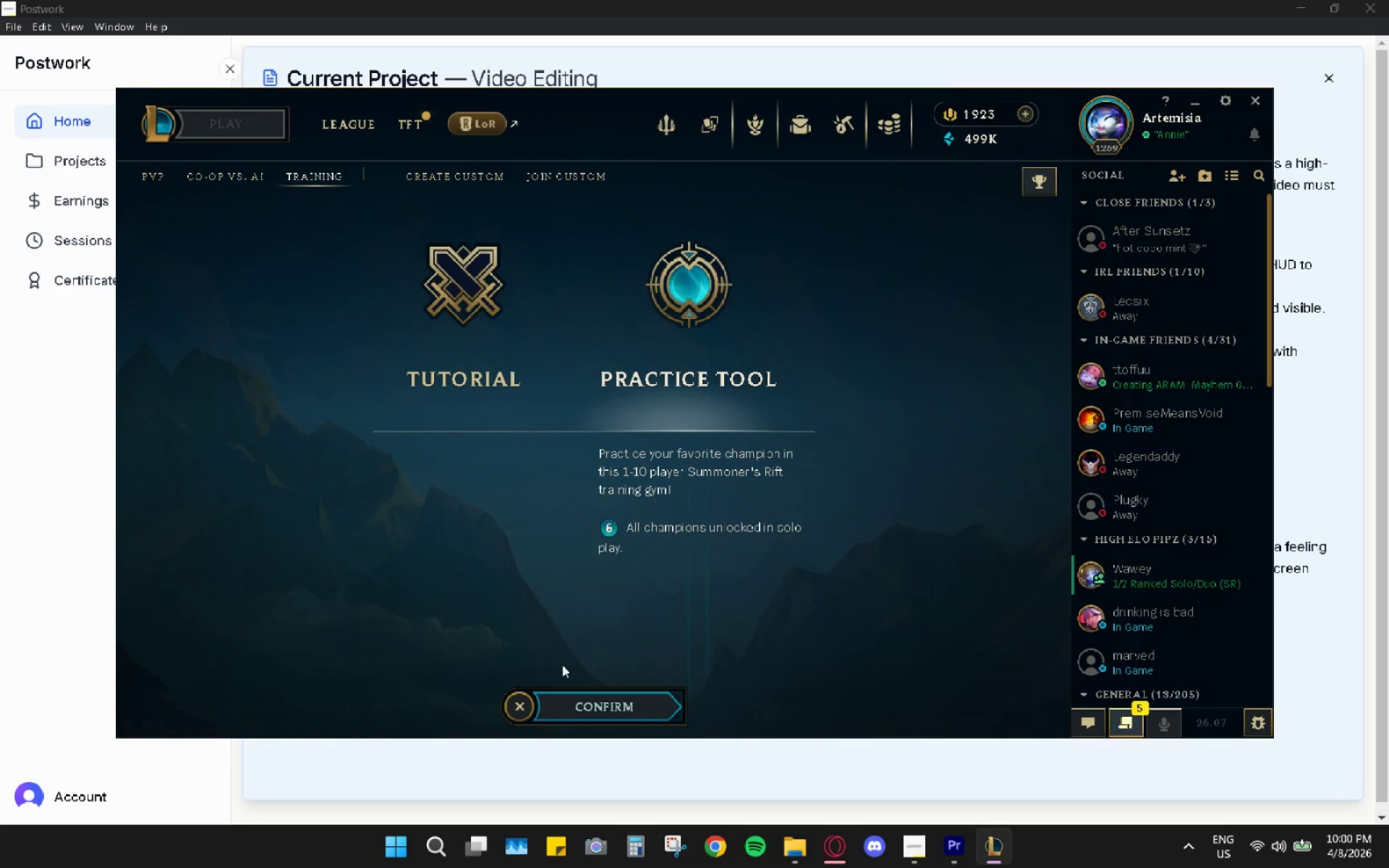 
left_click([574, 707])
 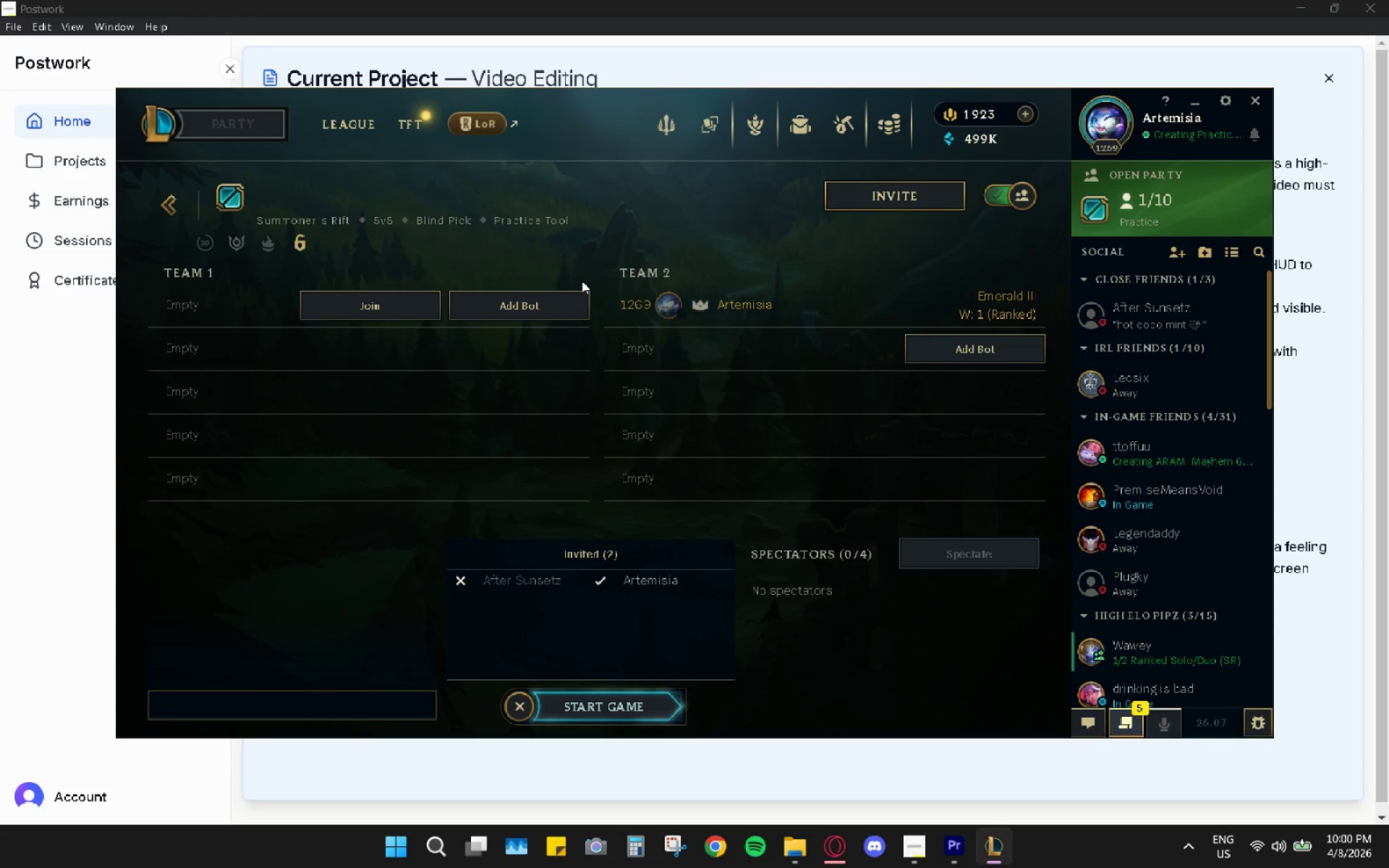 
left_click([614, 705])
 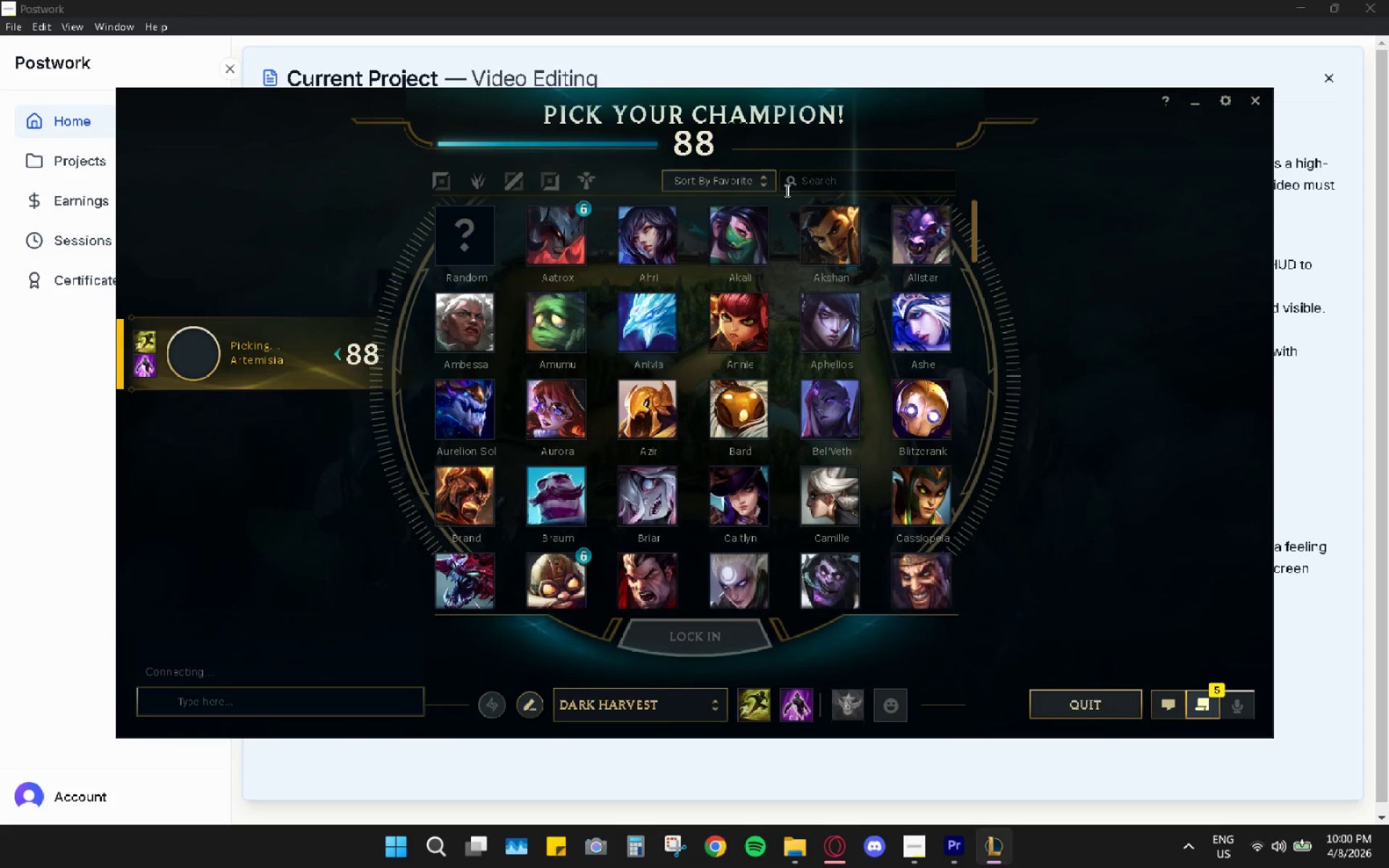 
left_click([642, 409])
 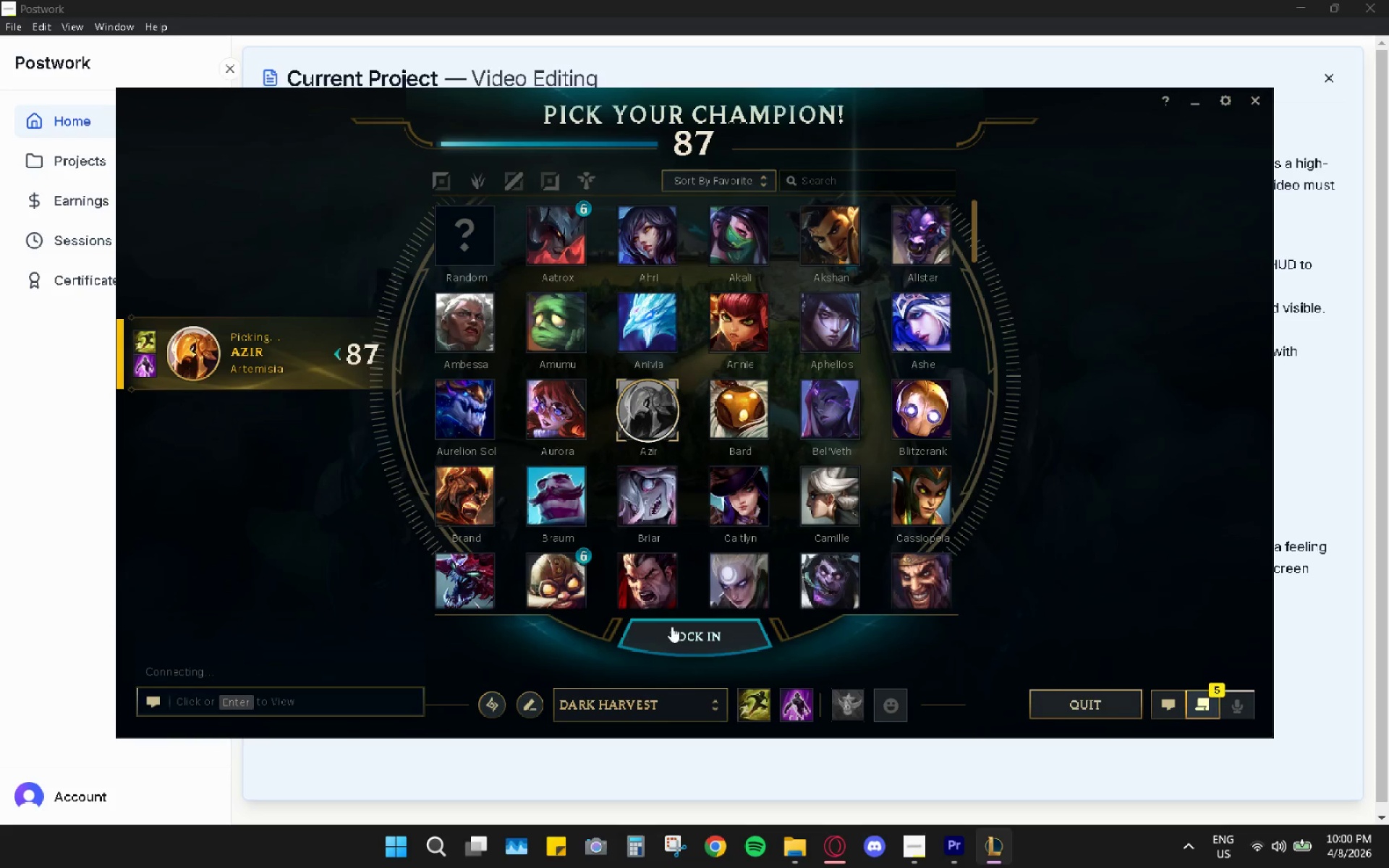 
left_click_drag(start_coordinate=[678, 633], to_coordinate=[679, 637])
 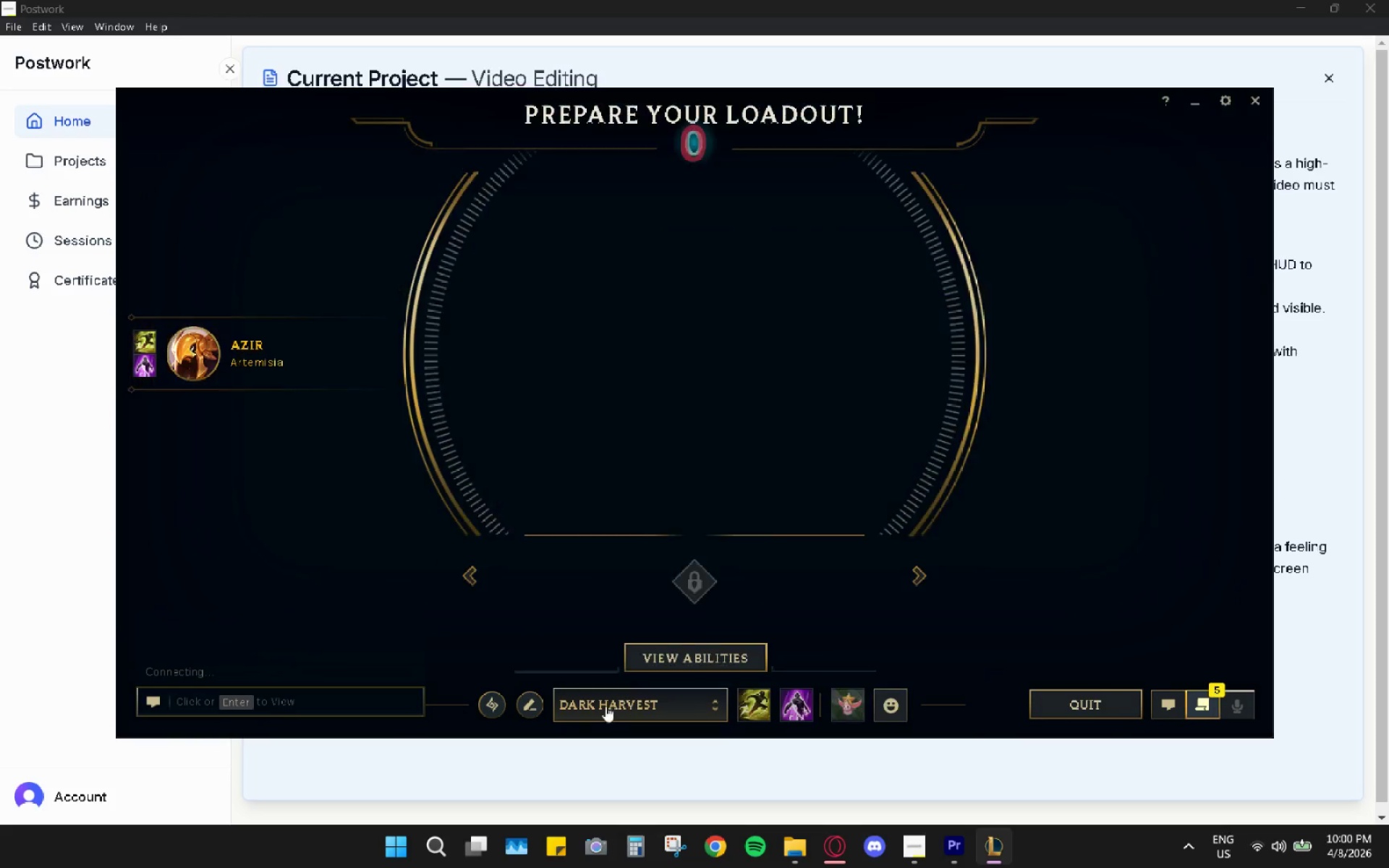 
left_click([602, 708])
 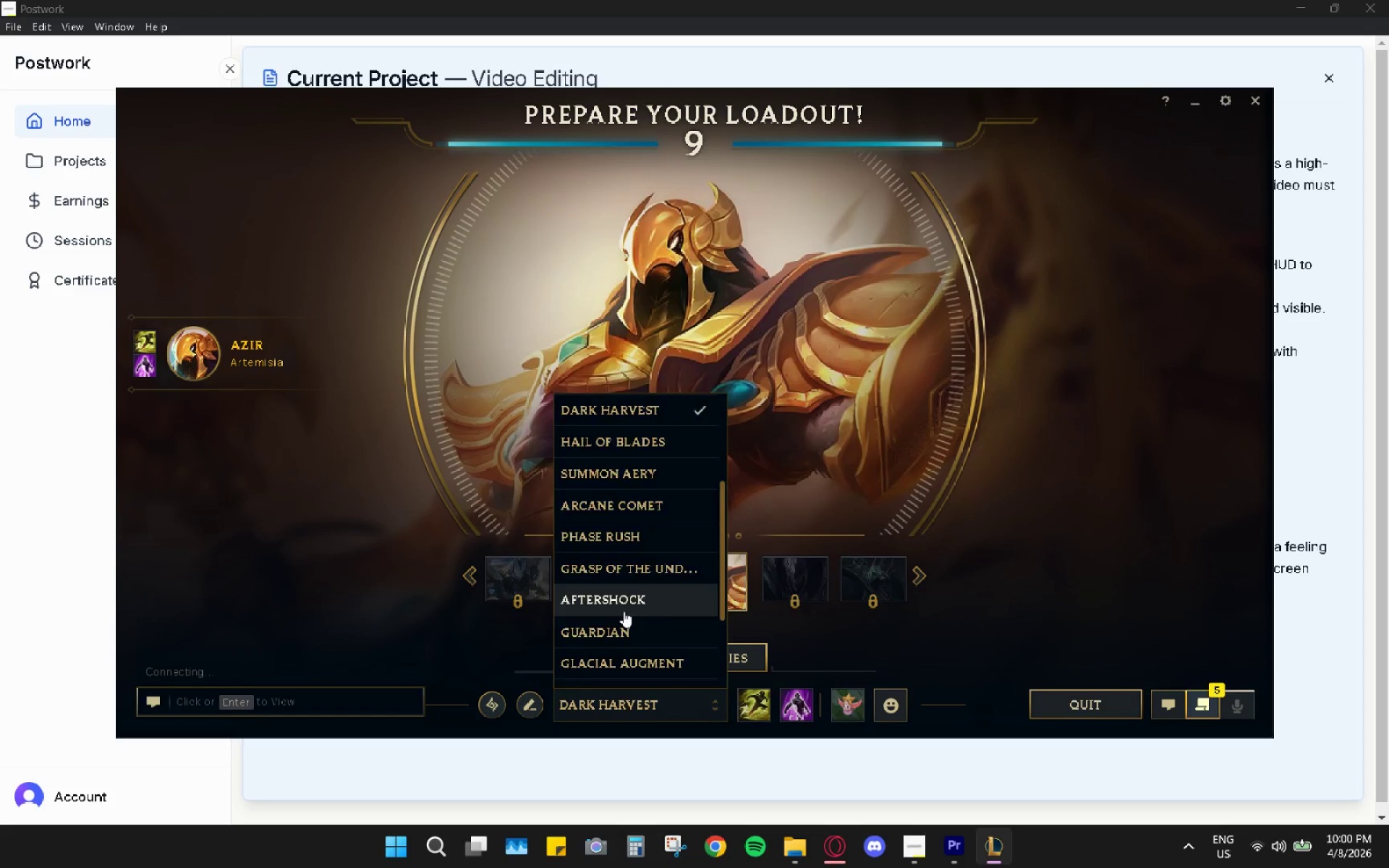 
scroll: coordinate [624, 610], scroll_direction: up, amount: 3.0
 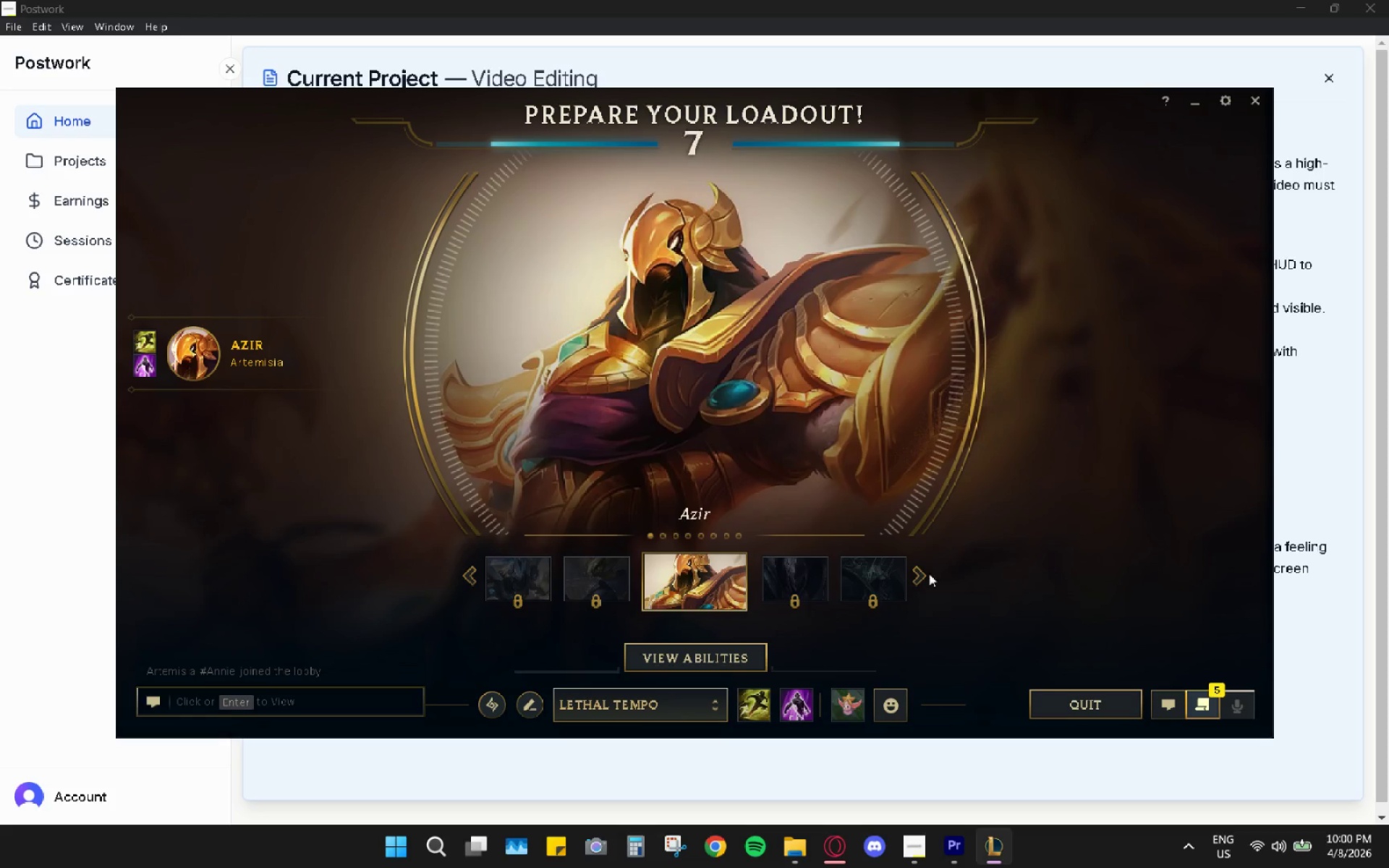 
left_click([682, 694])
 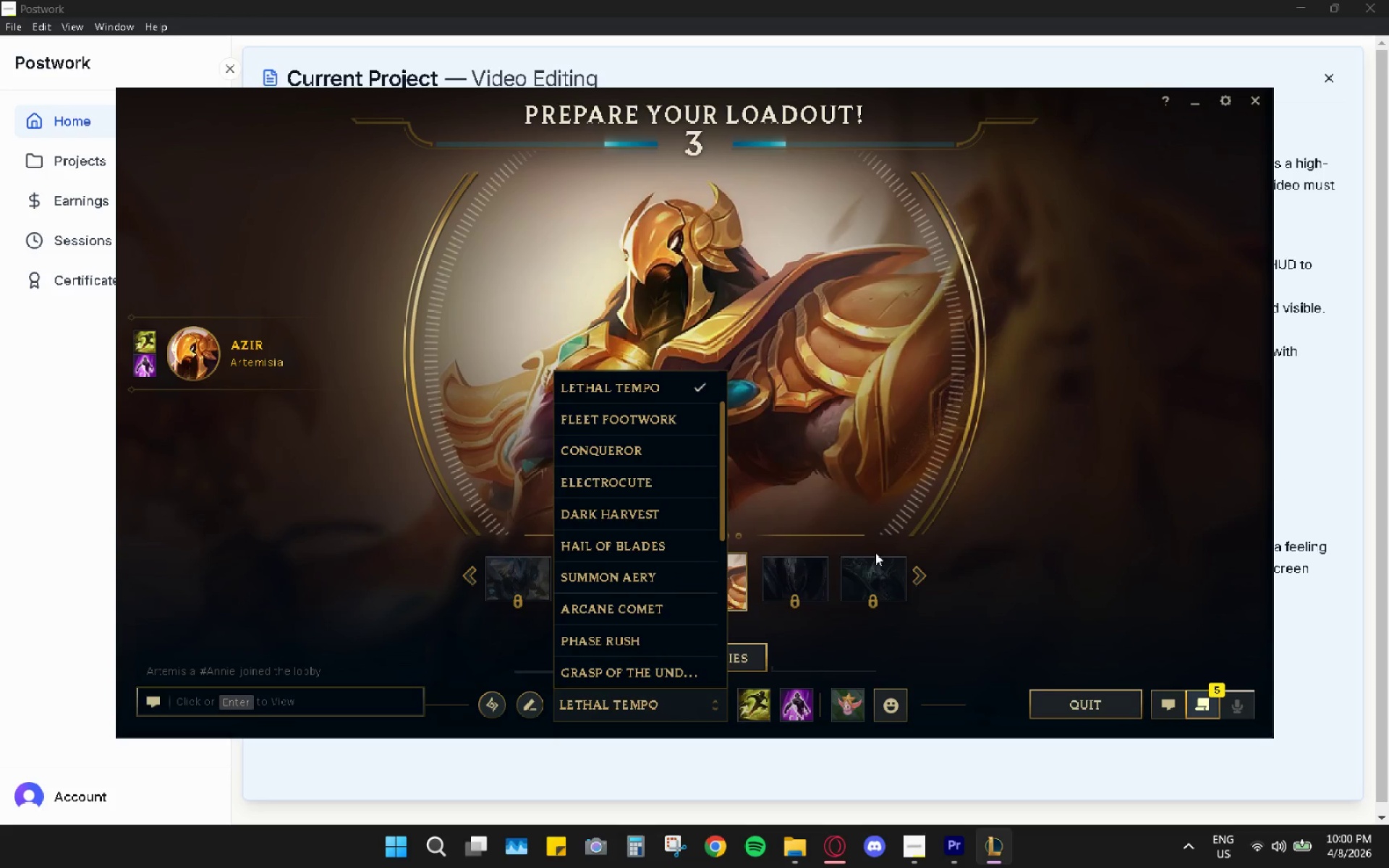 
wait(9.13)
 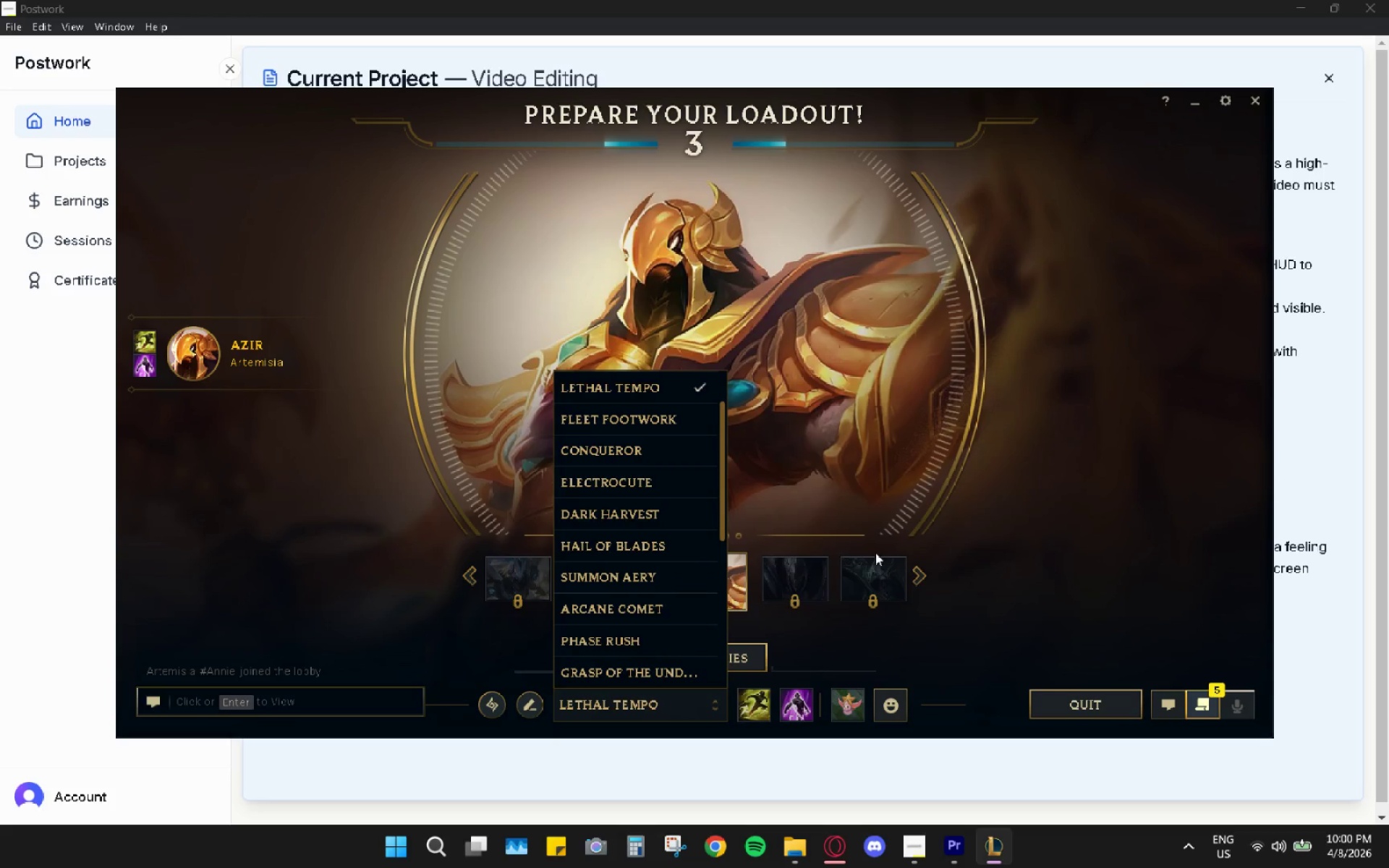 
mouse_move([982, 794])
 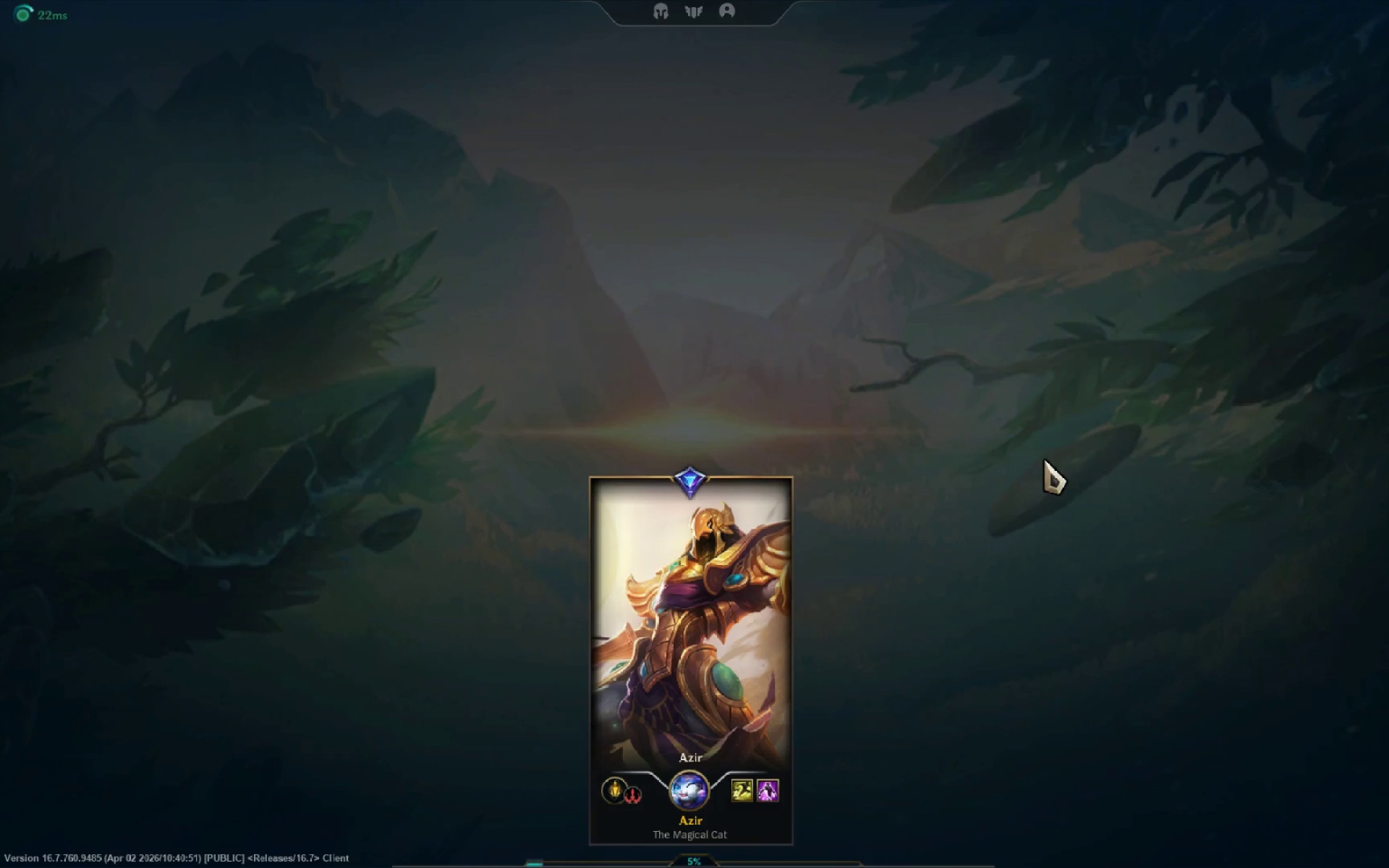 
wait(7.42)
 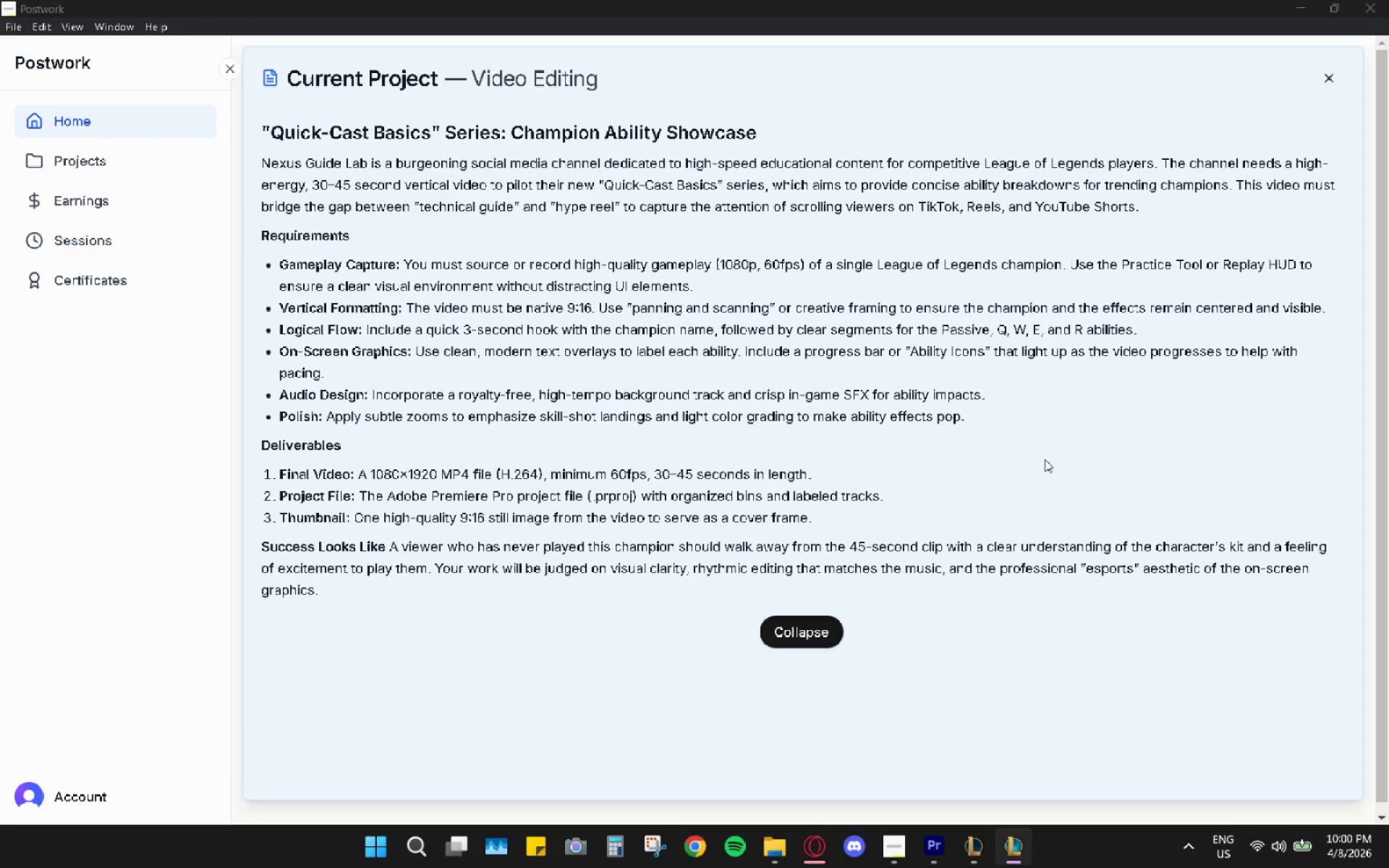 
key(Alt+AltLeft)
 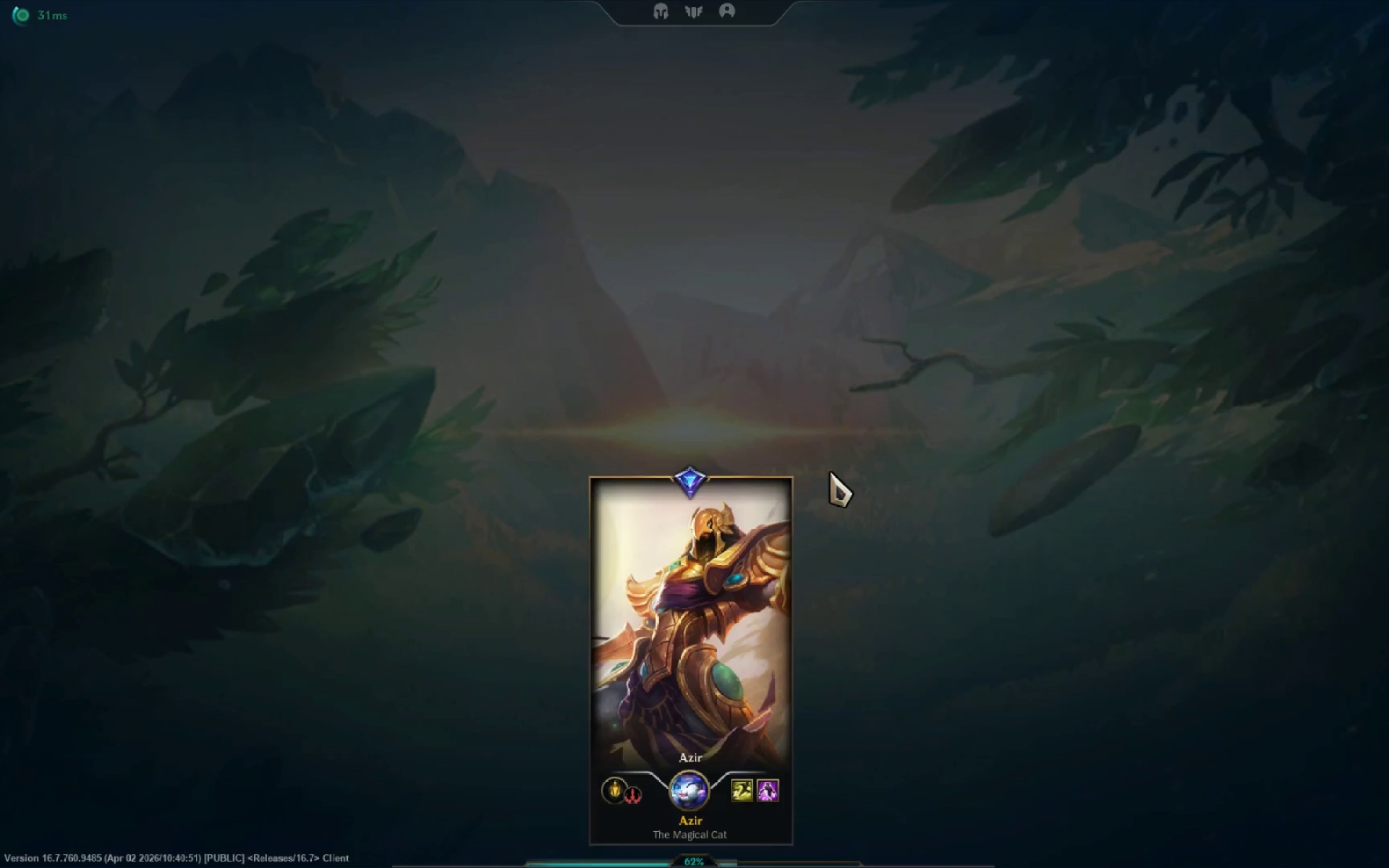 
key(Alt+Tab)